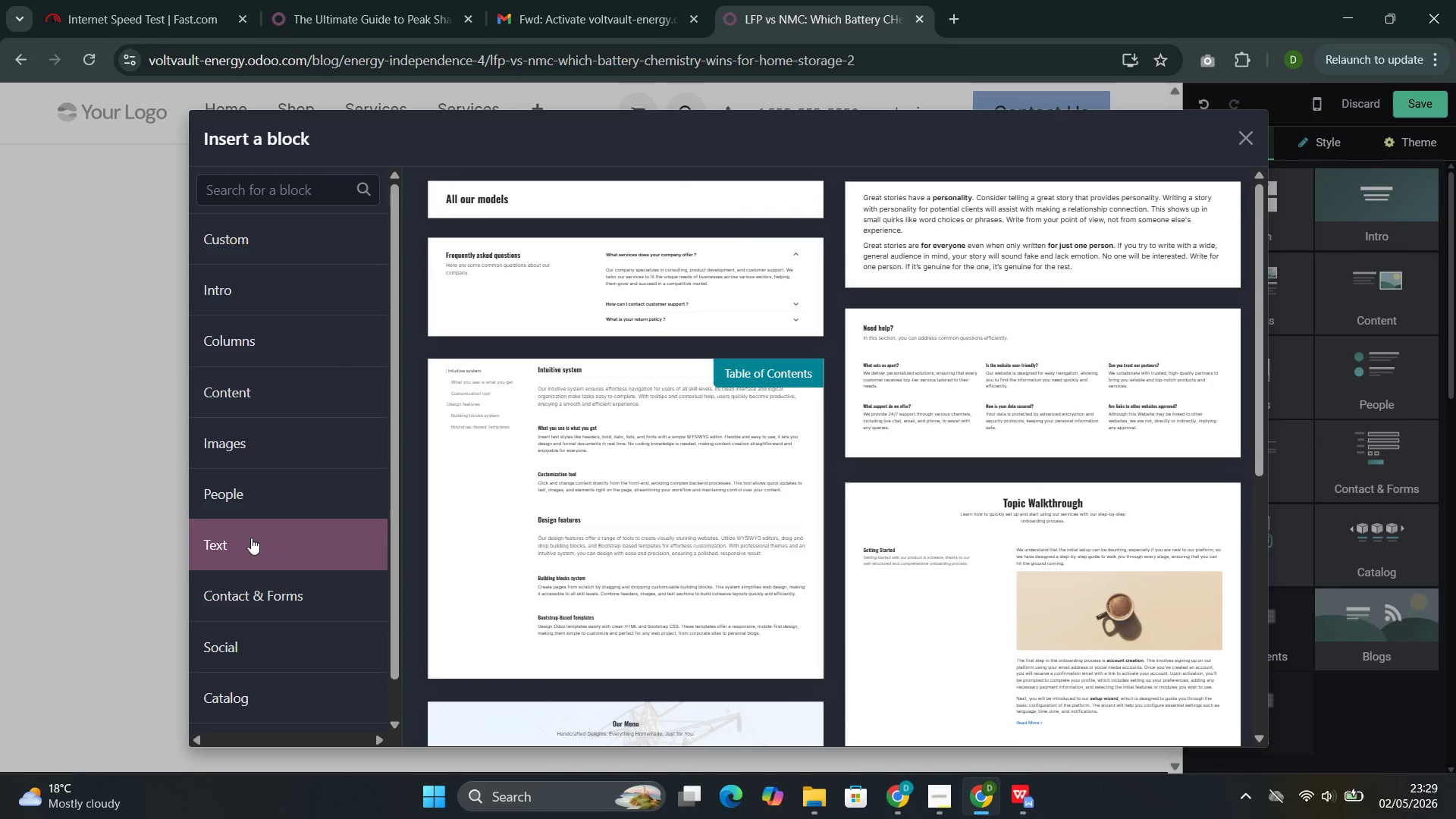 
left_click([260, 306])
 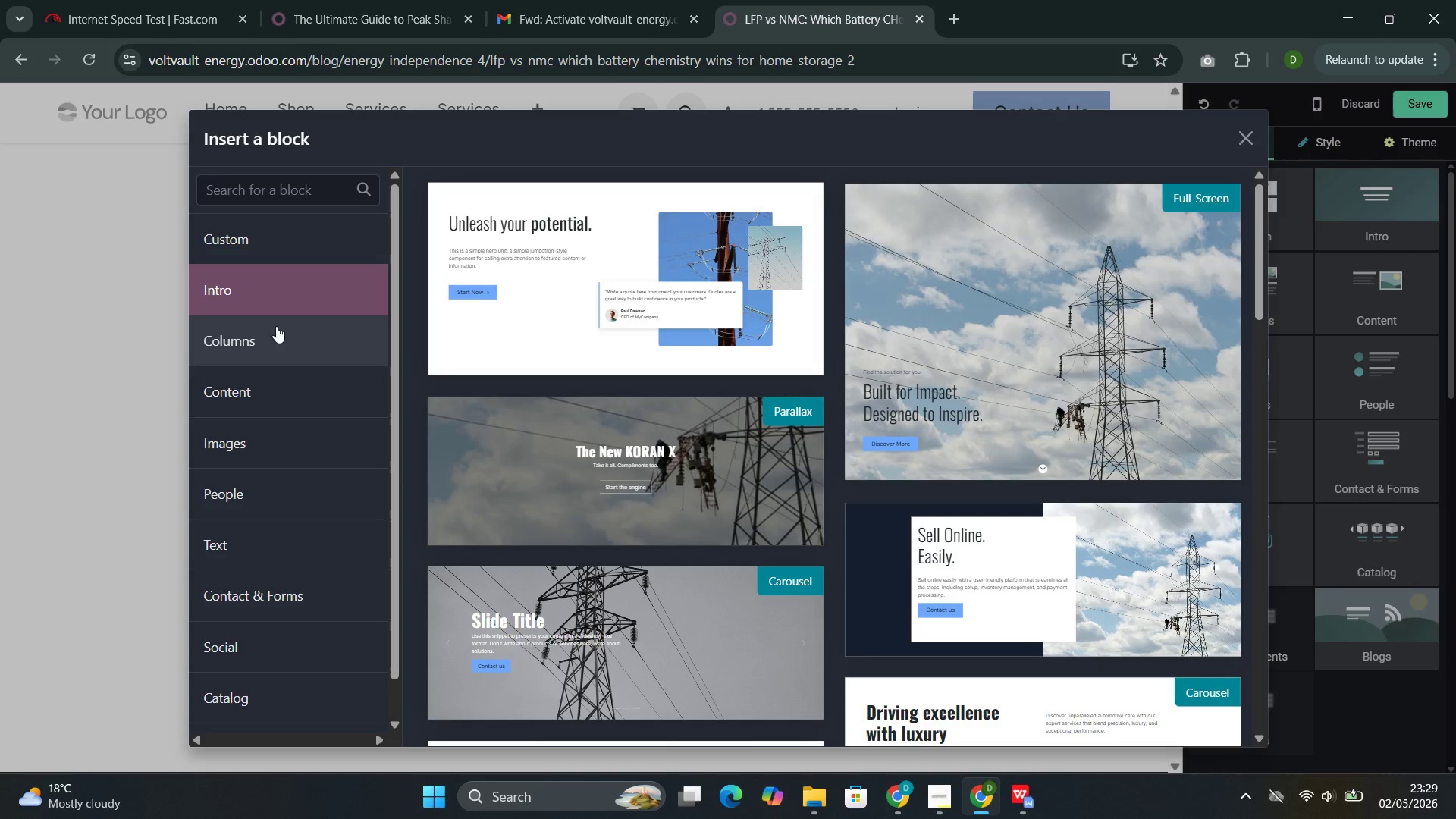 
left_click([241, 406])
 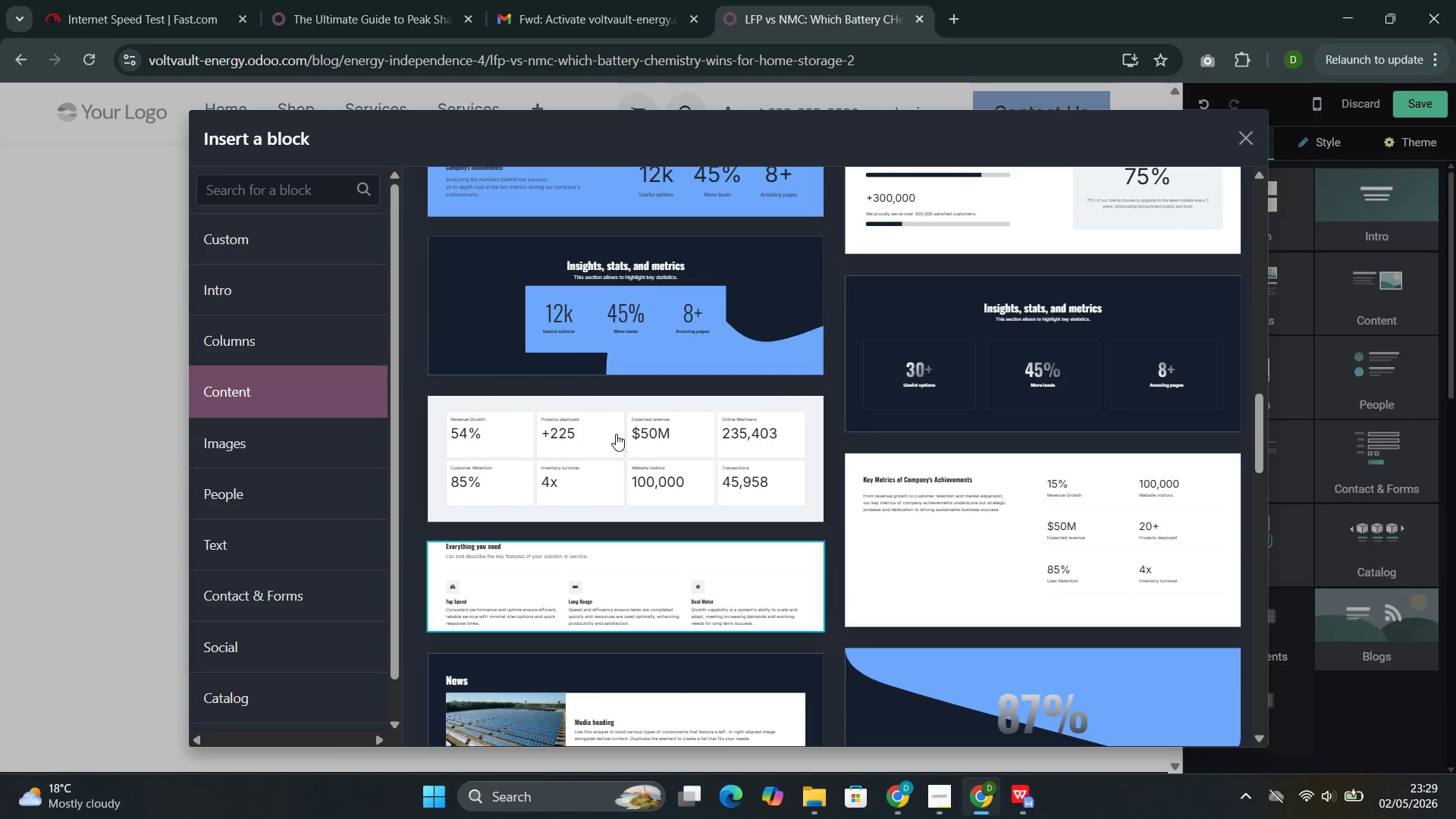 
wait(18.25)
 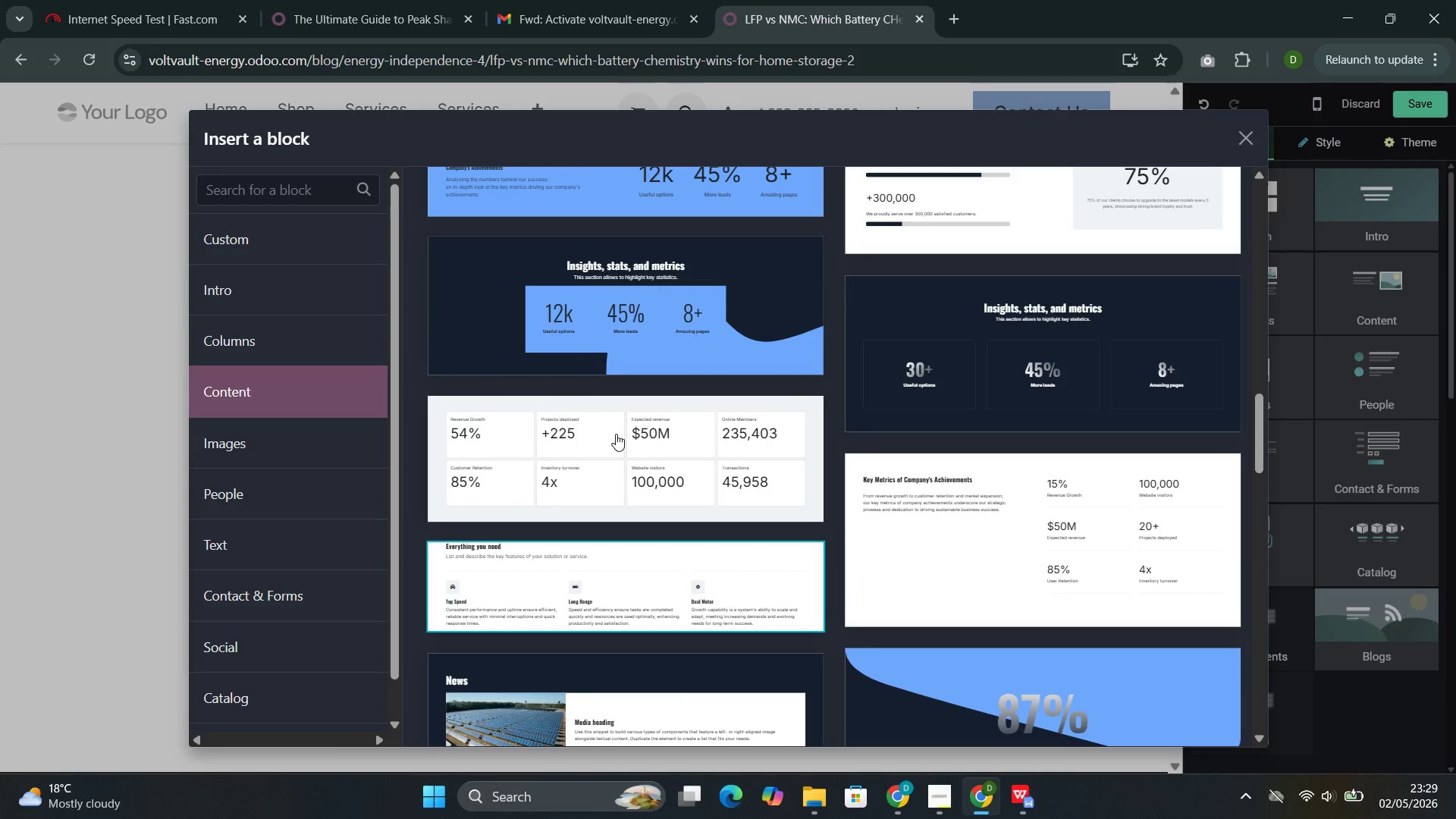 
left_click([648, 561])
 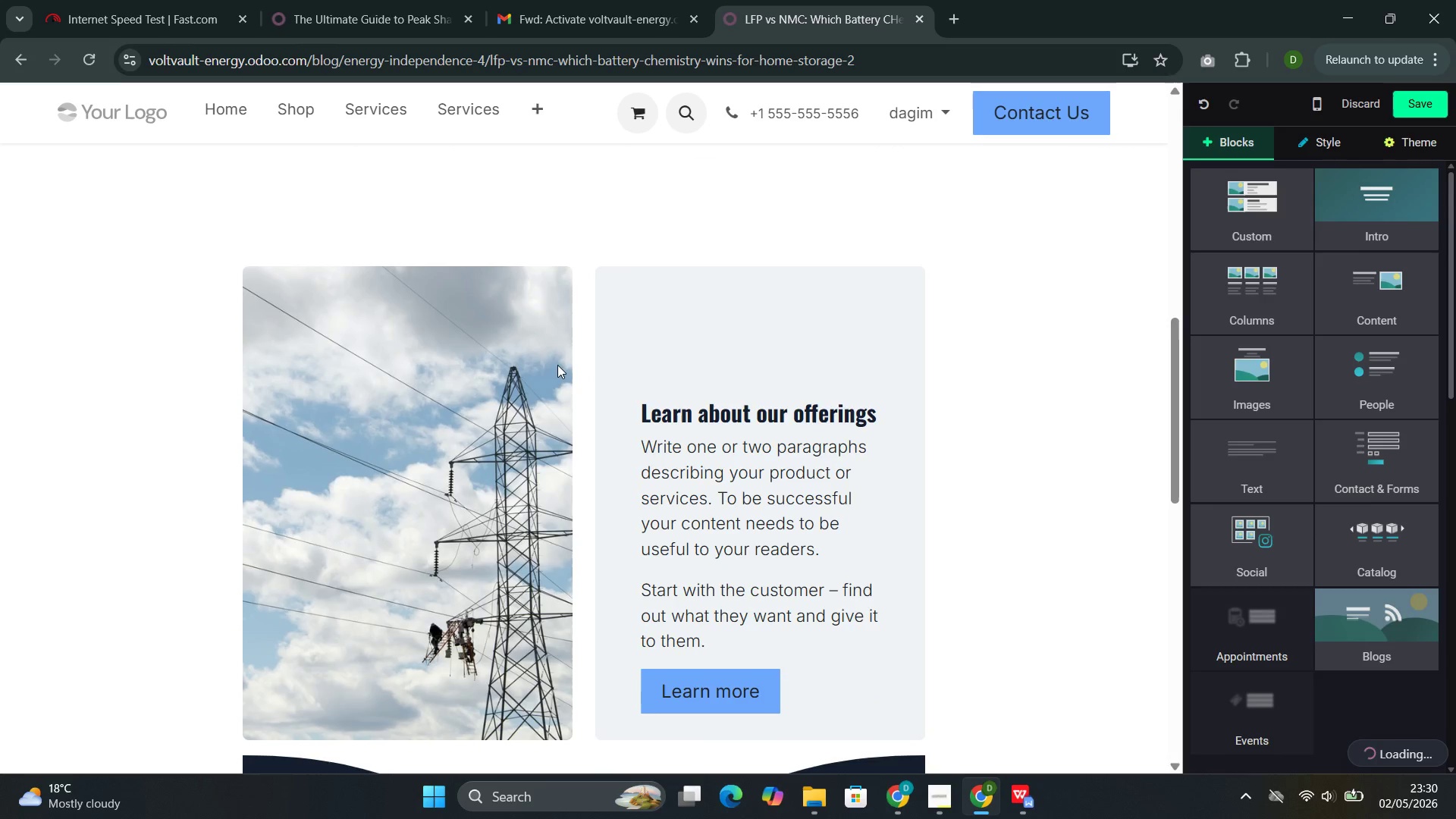 
left_click([513, 607])
 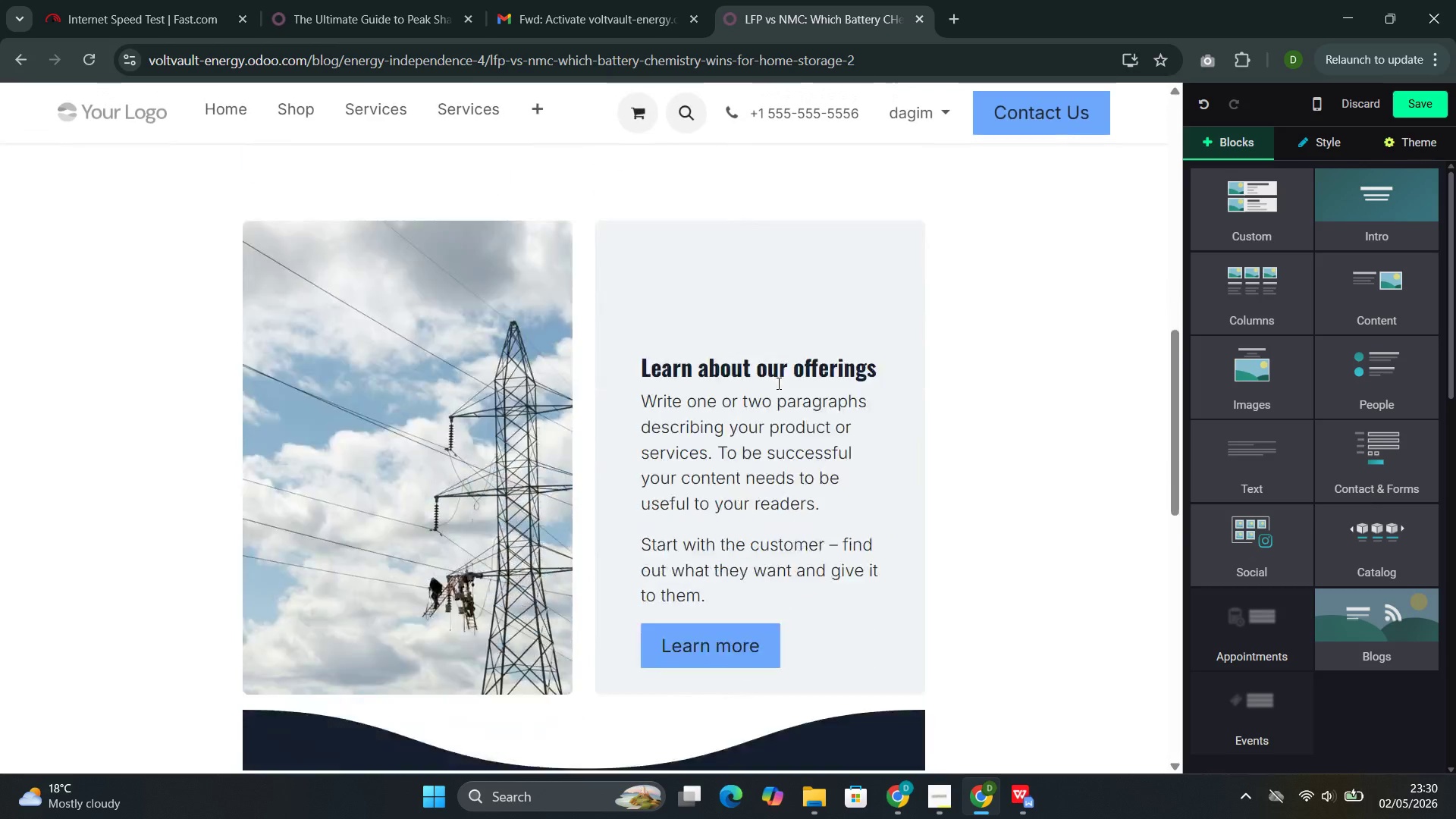 
wait(6.53)
 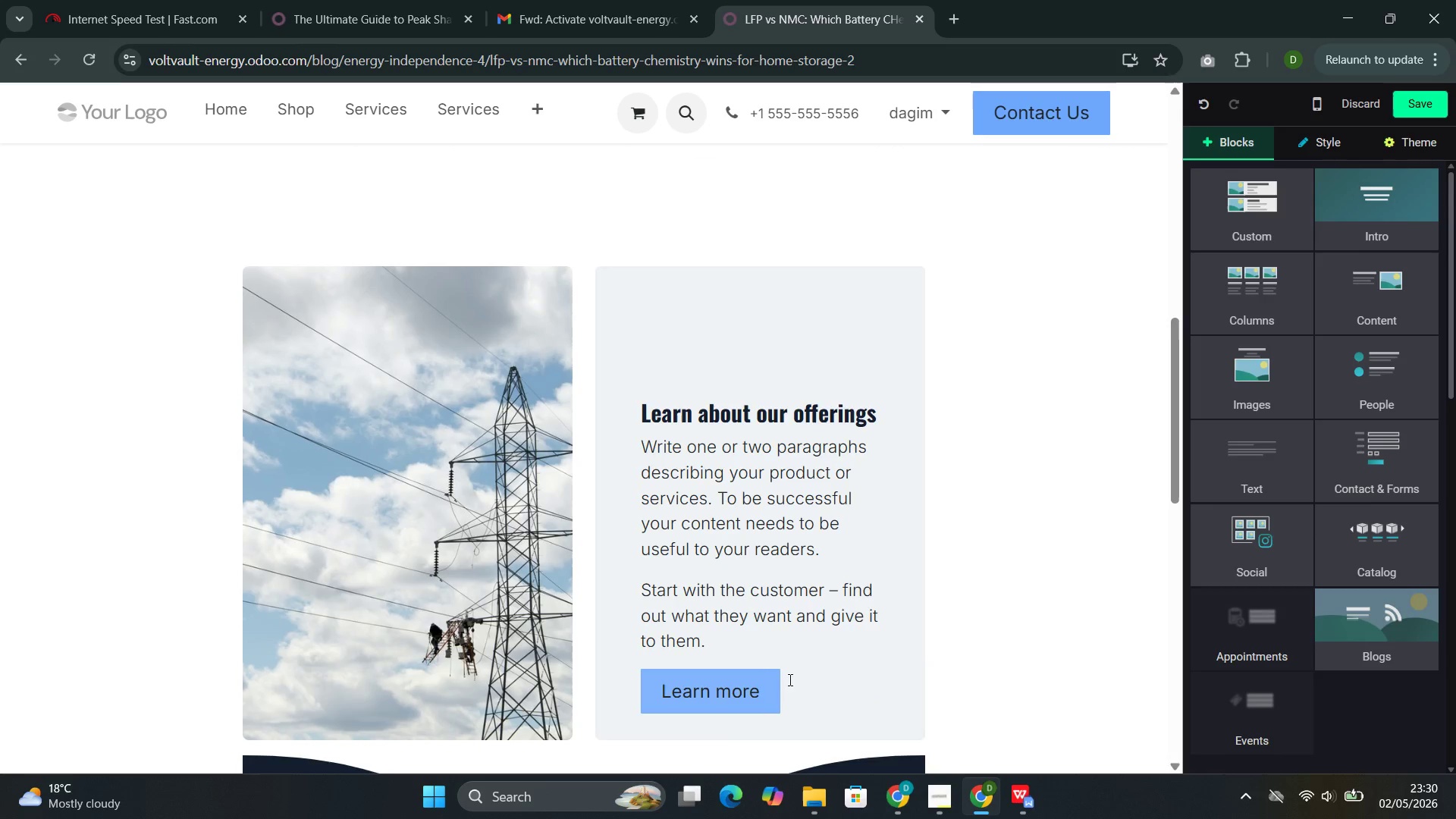 
key(Control+Z)
 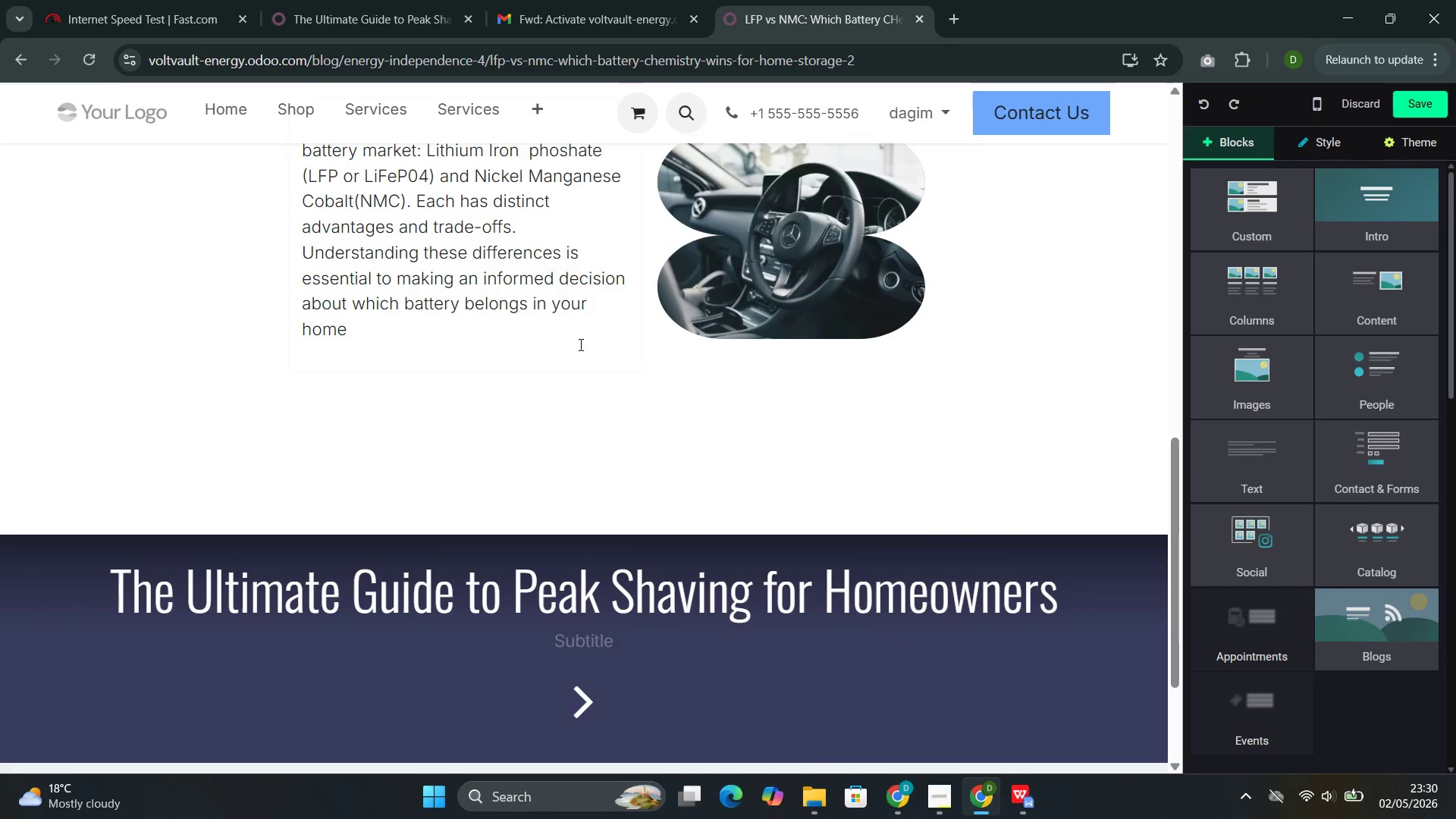 
left_click([598, 238])
 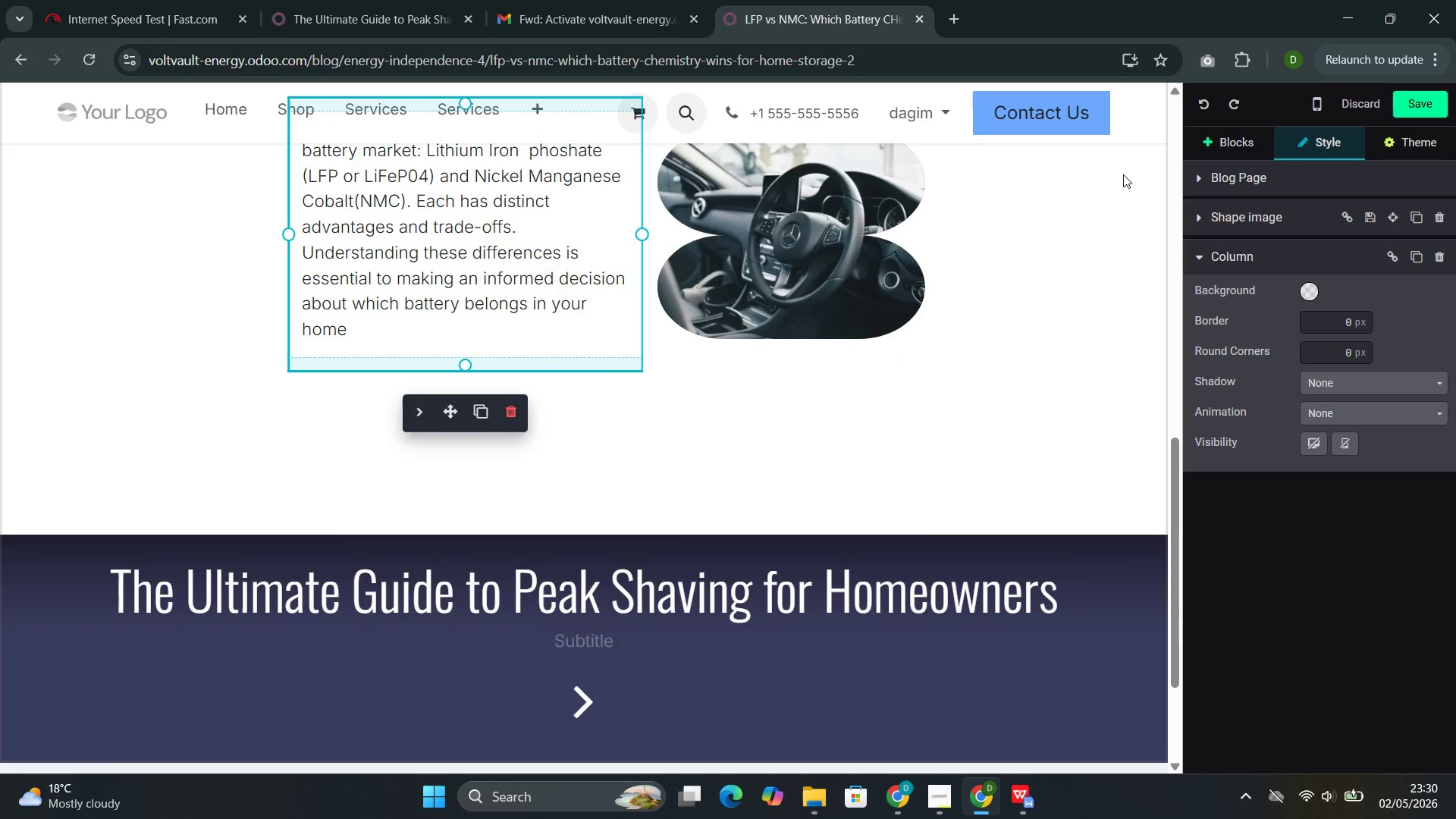 
left_click([1239, 146])
 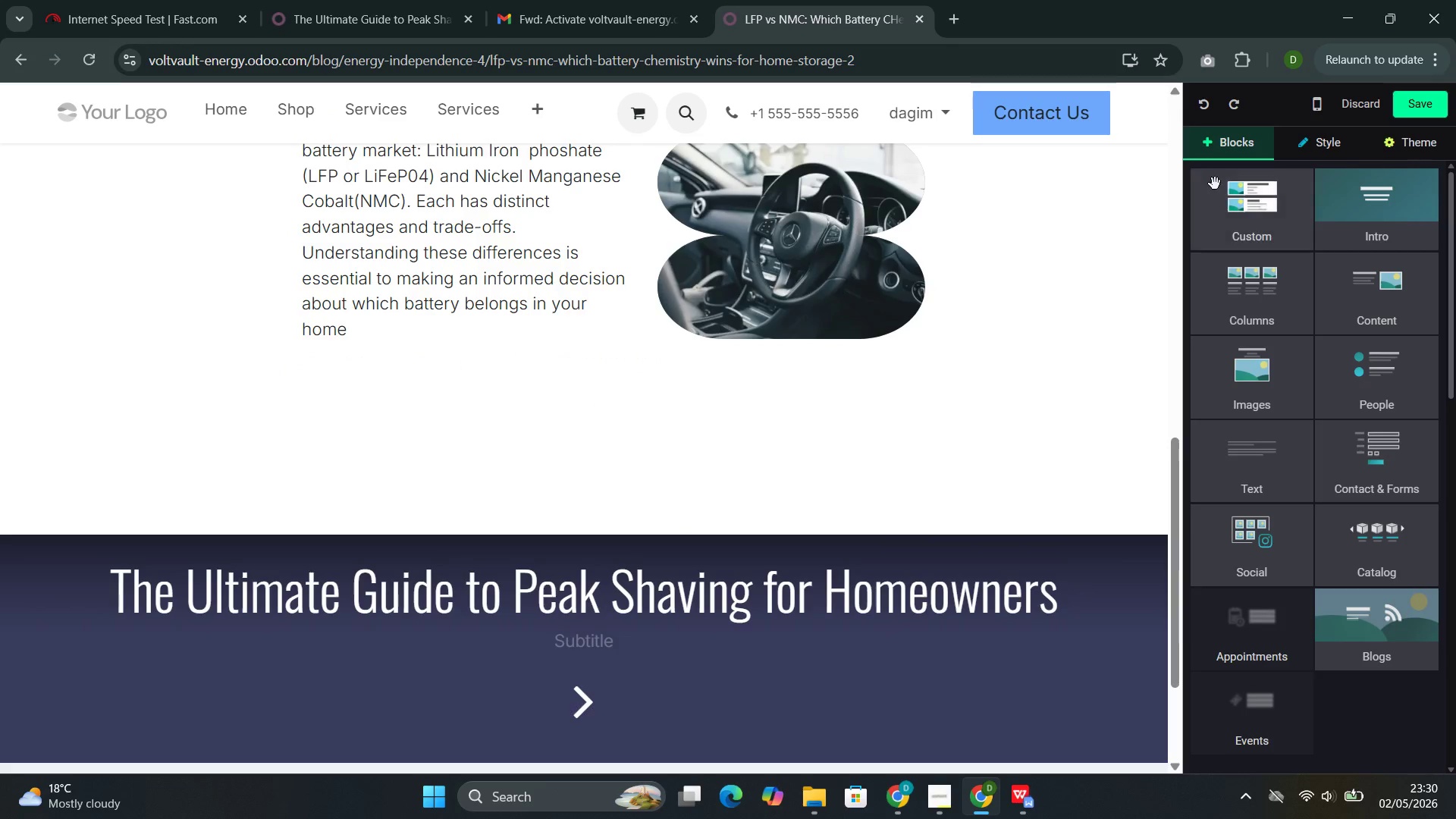 
left_click([1206, 287])
 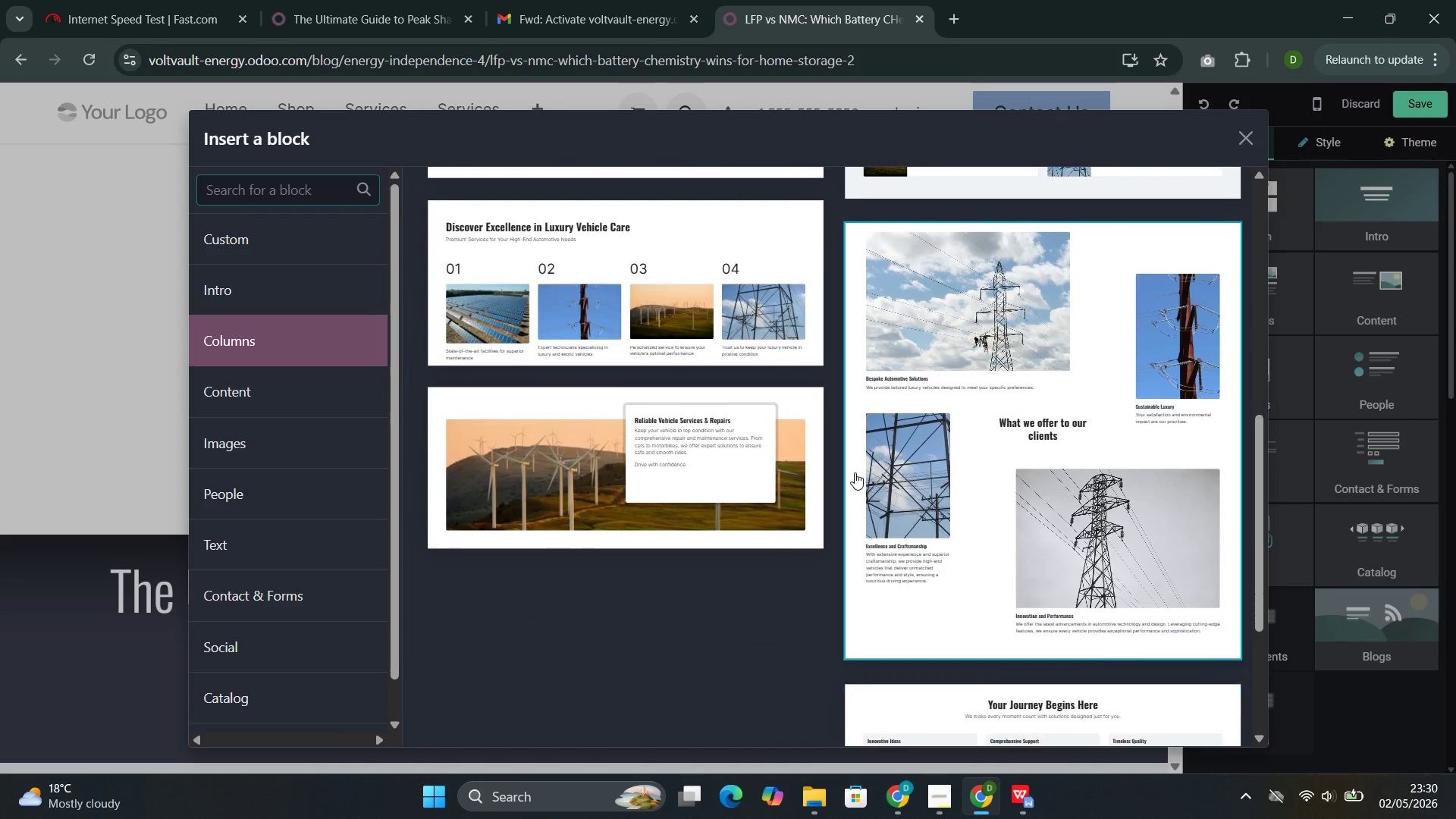 
left_click([291, 393])
 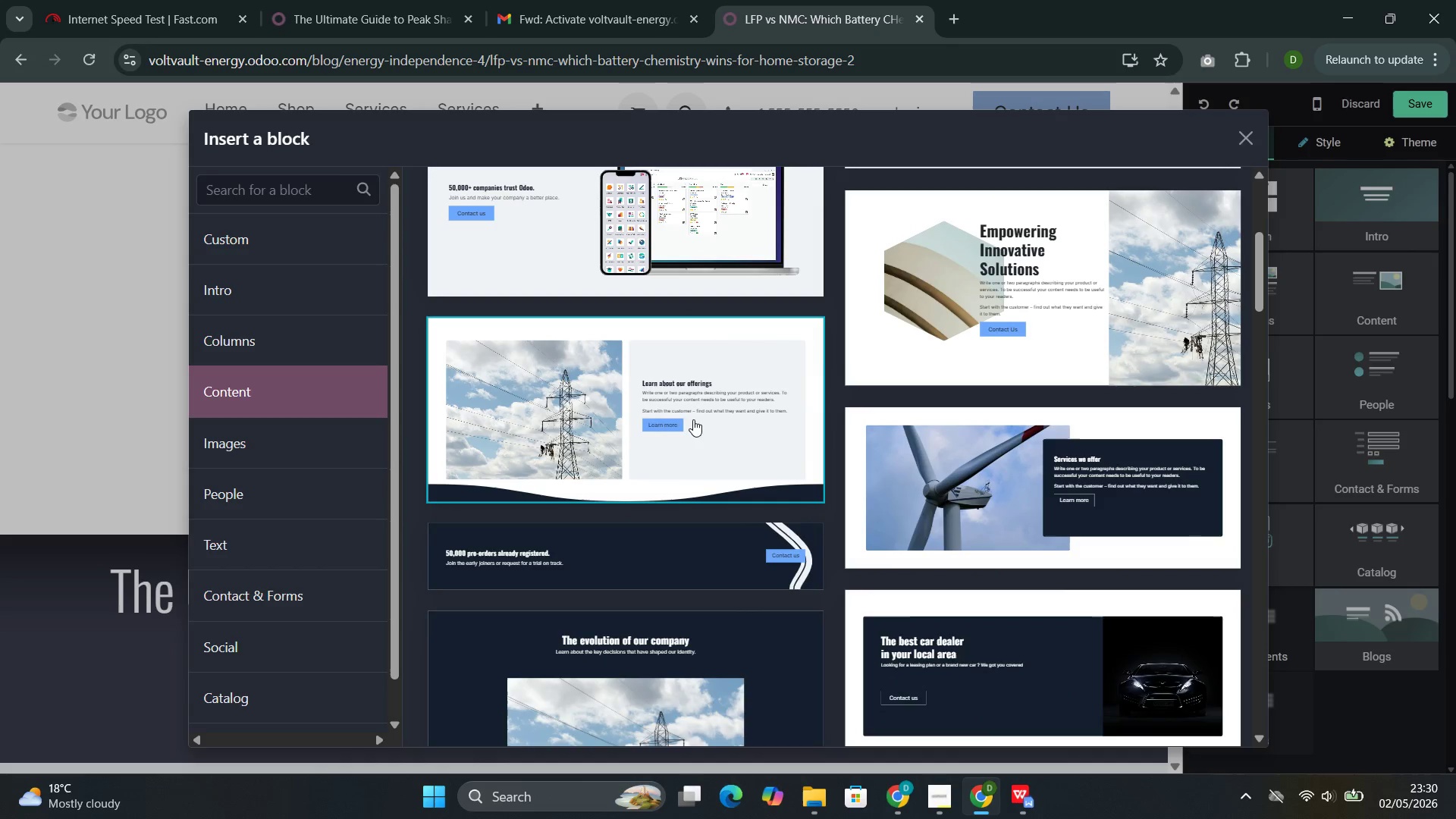 
left_click([693, 419])
 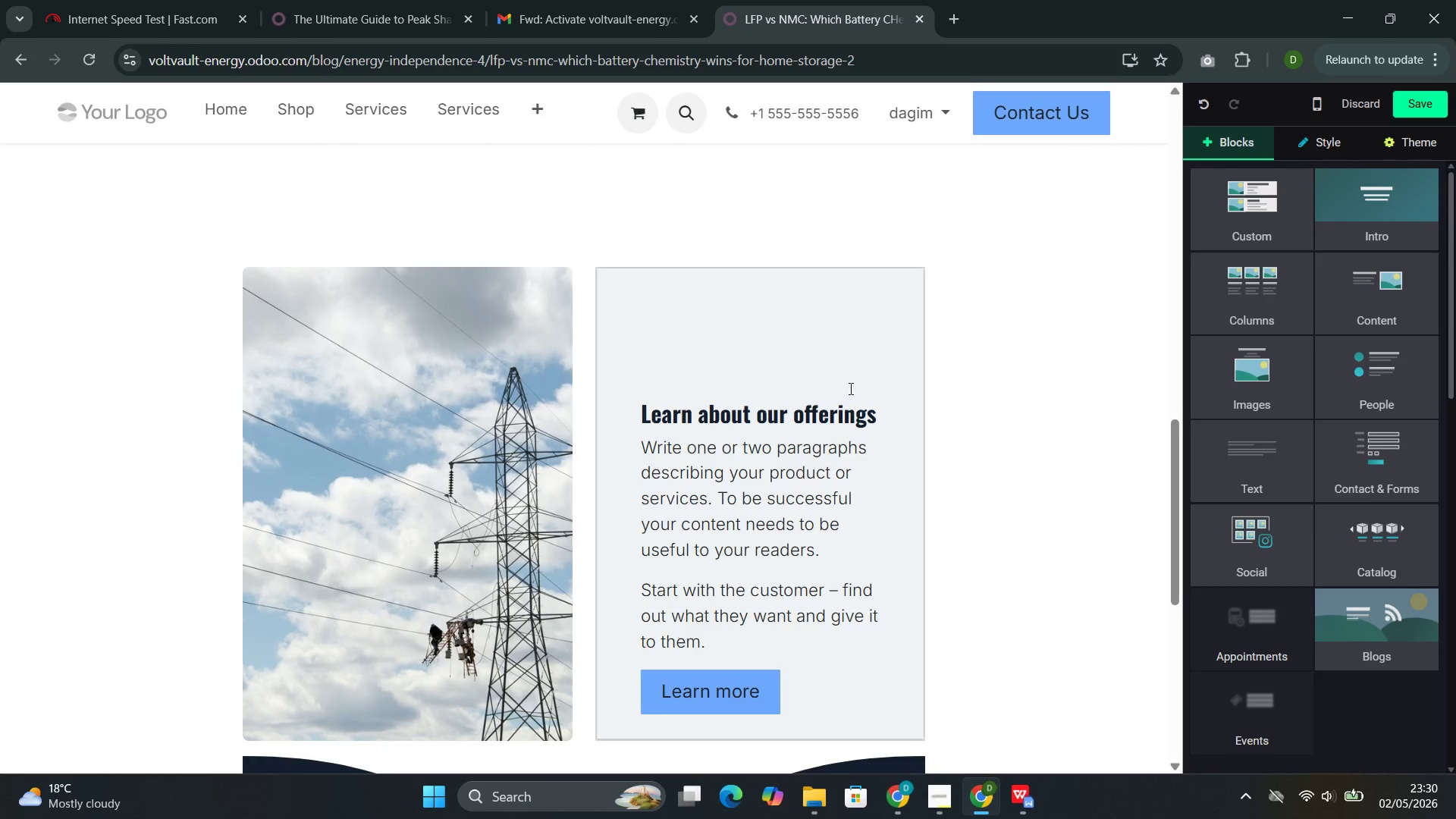 
left_click_drag(start_coordinate=[883, 416], to_coordinate=[653, 419])
 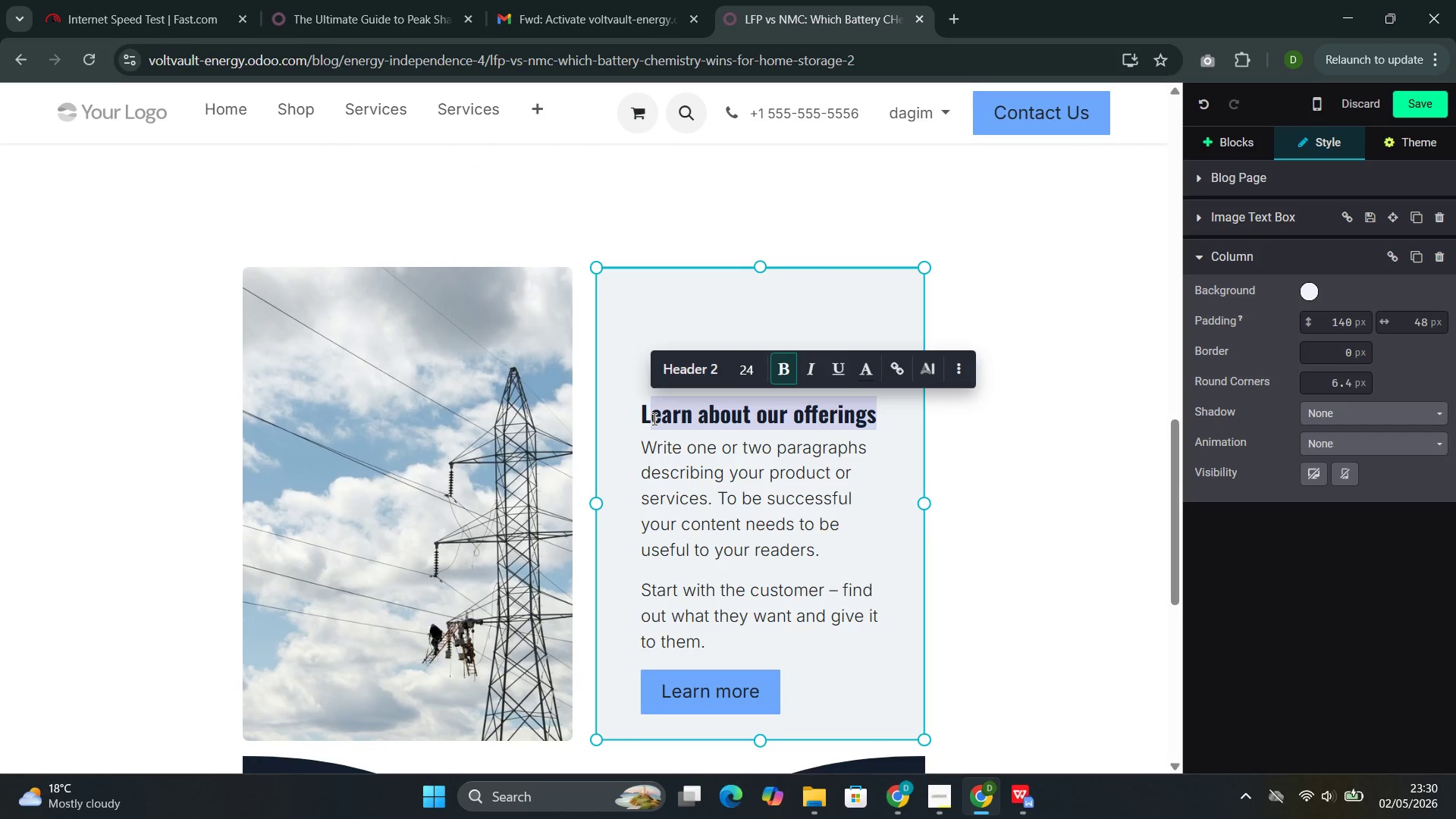 
key(Backspace)
 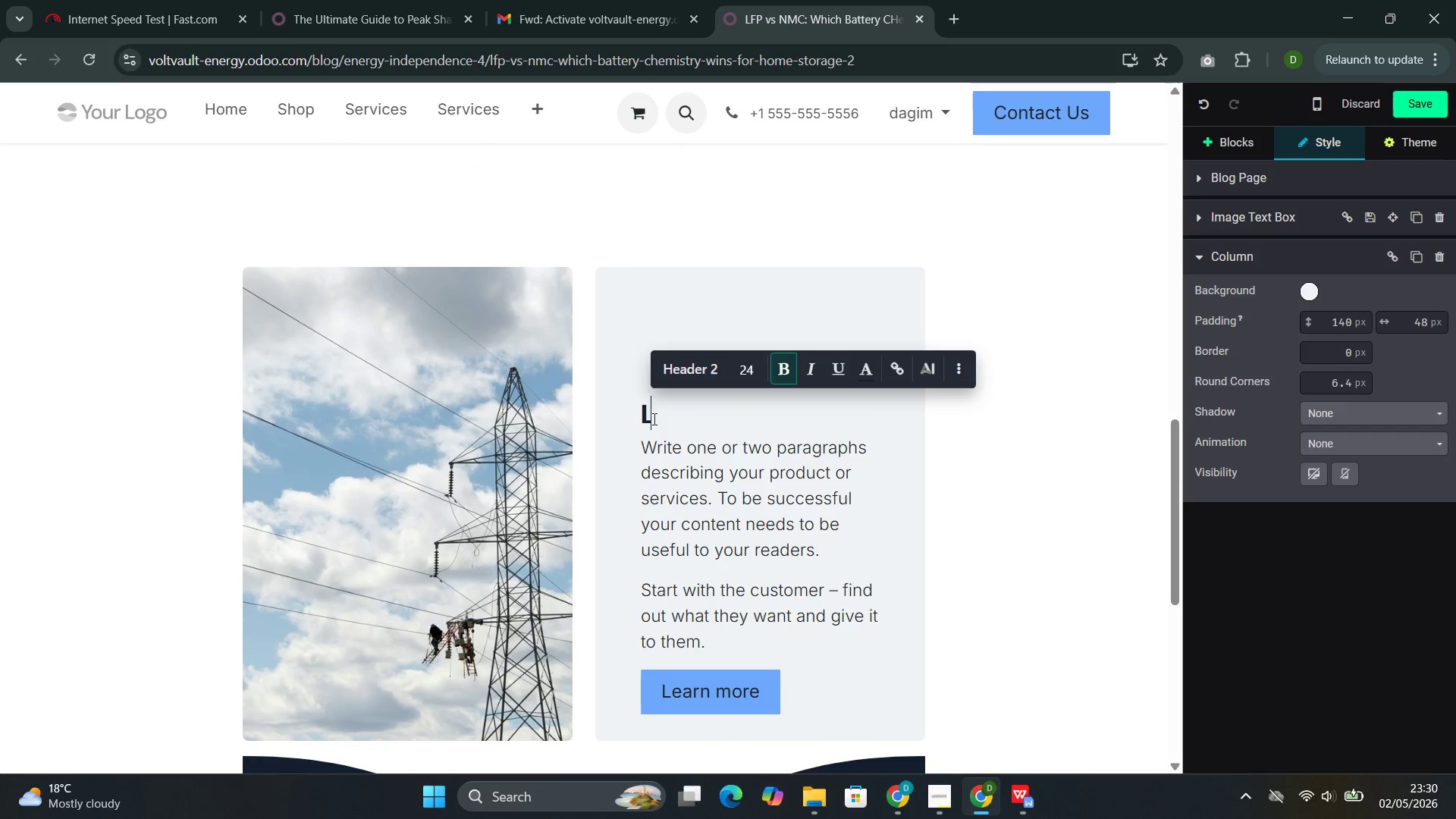 
key(Backspace)
 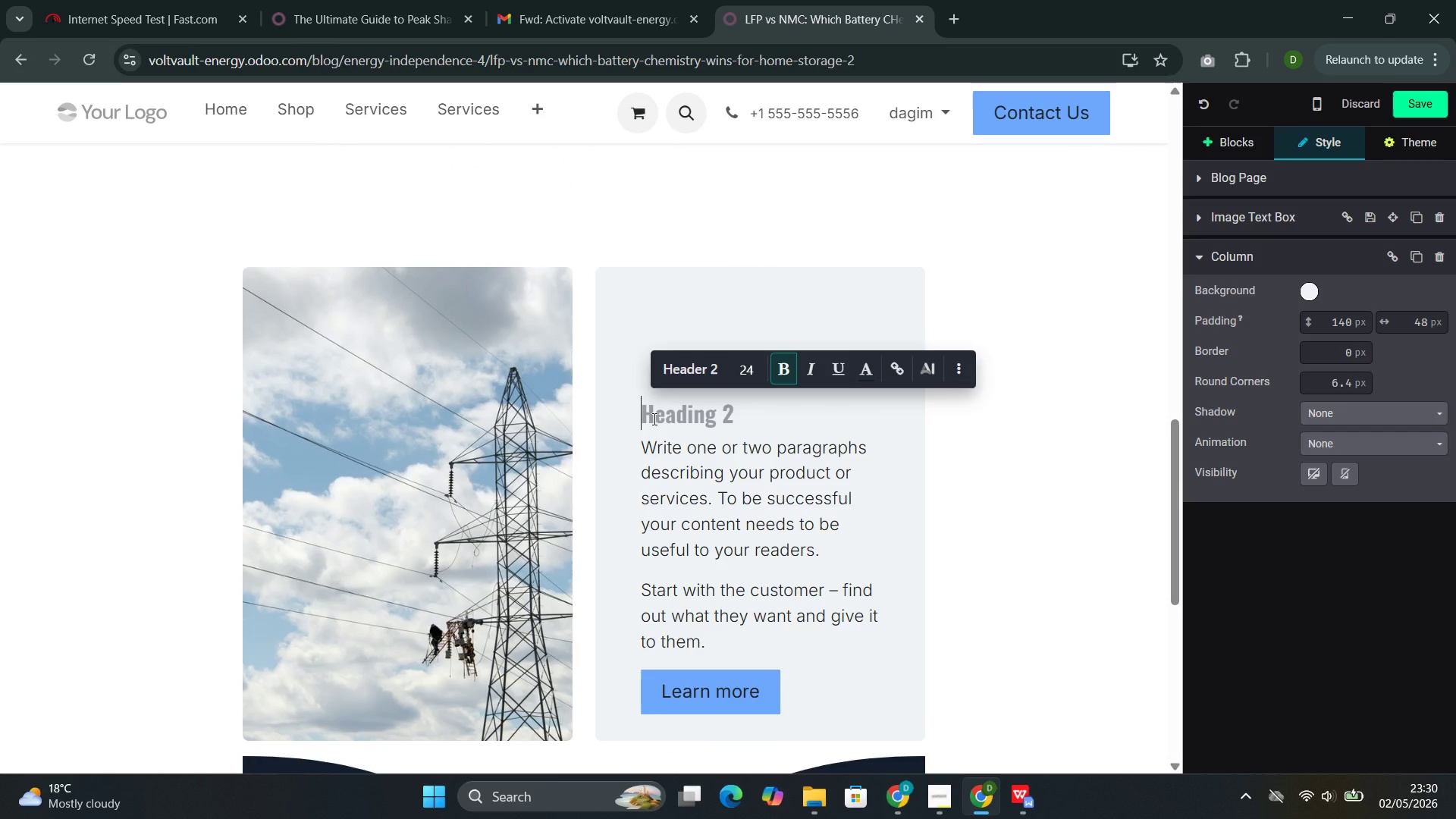 
key(Backspace)
 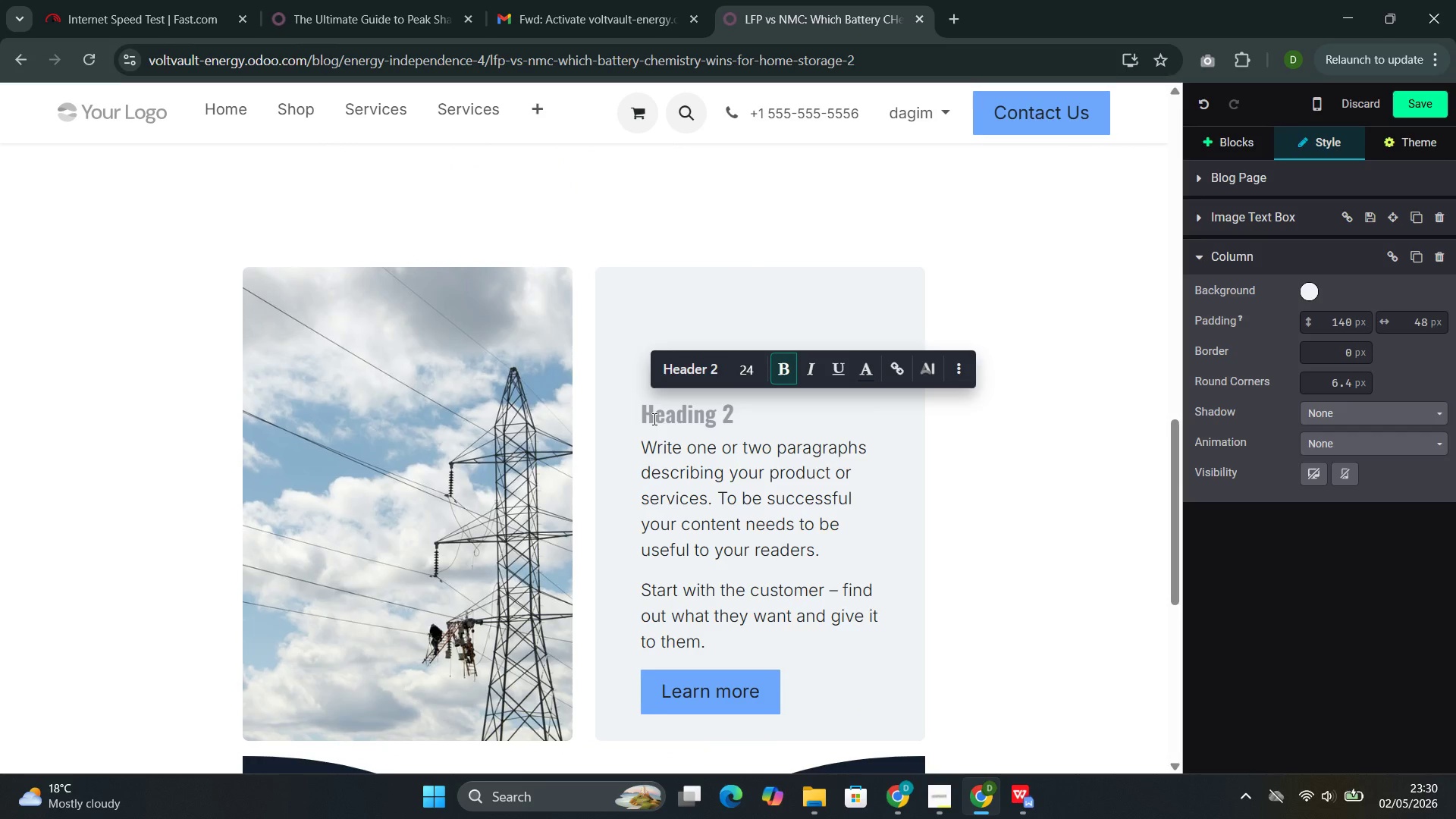 
key(Backspace)
 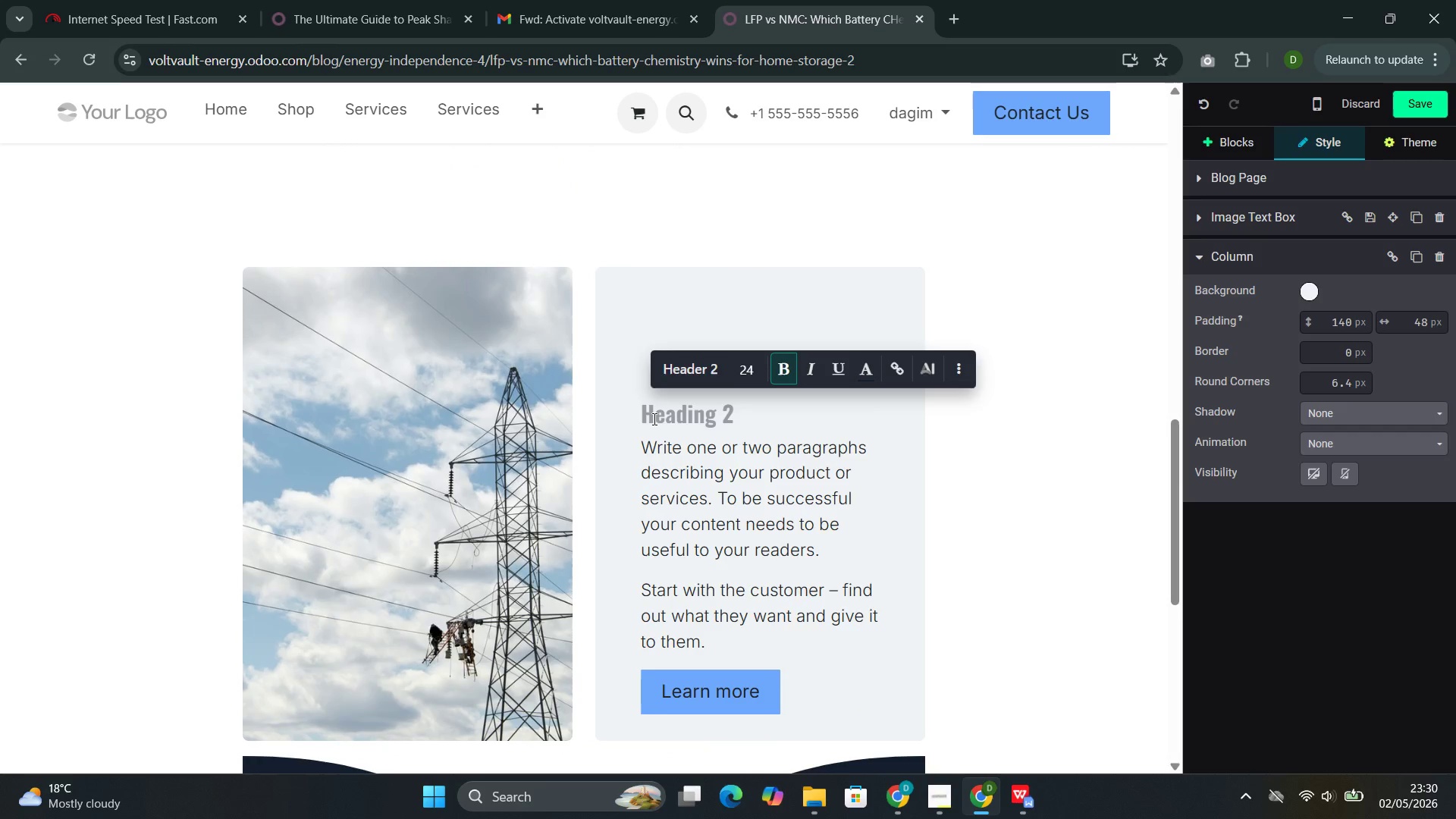 
key(Backspace)
 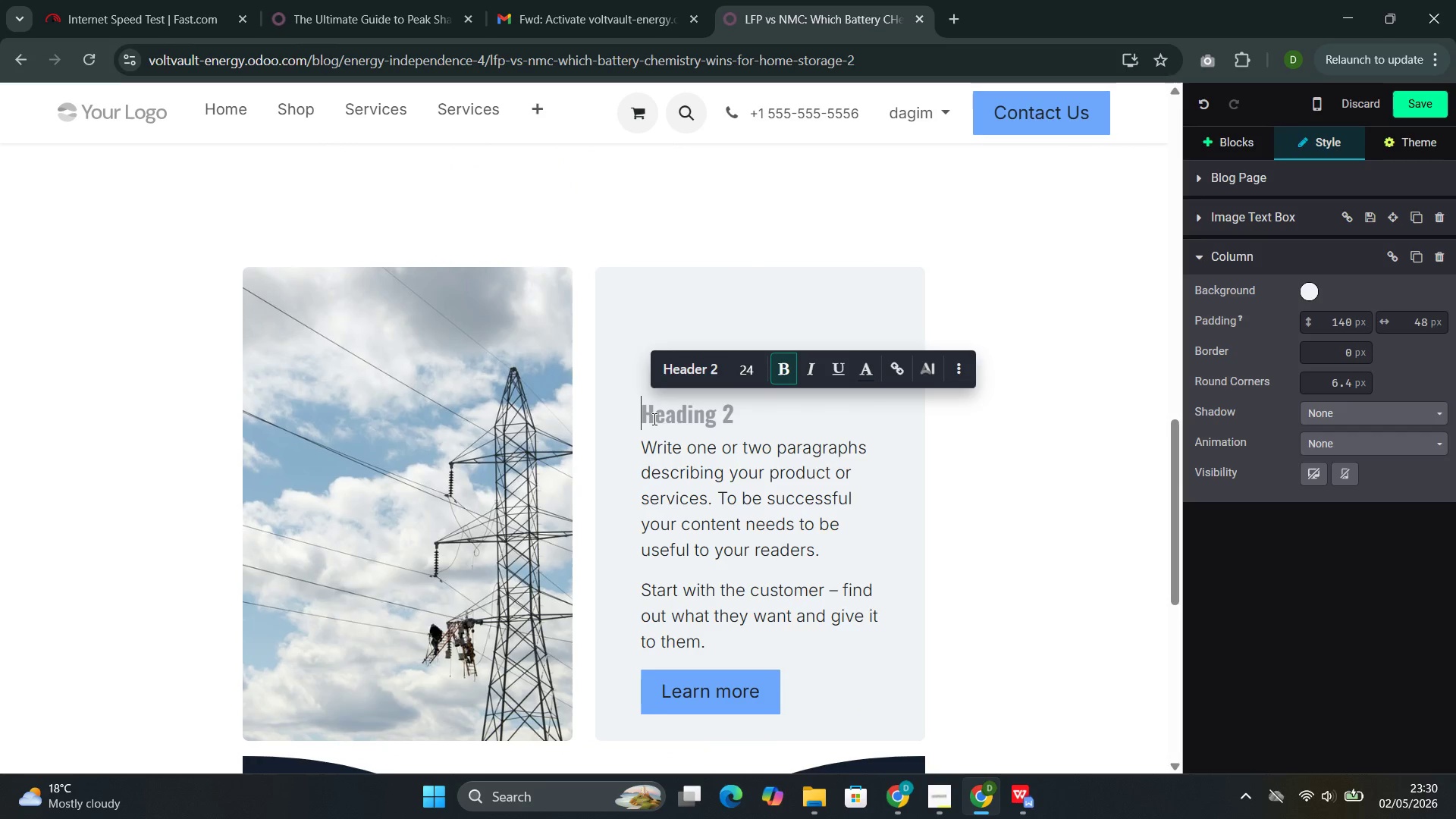 
key(Backspace)
 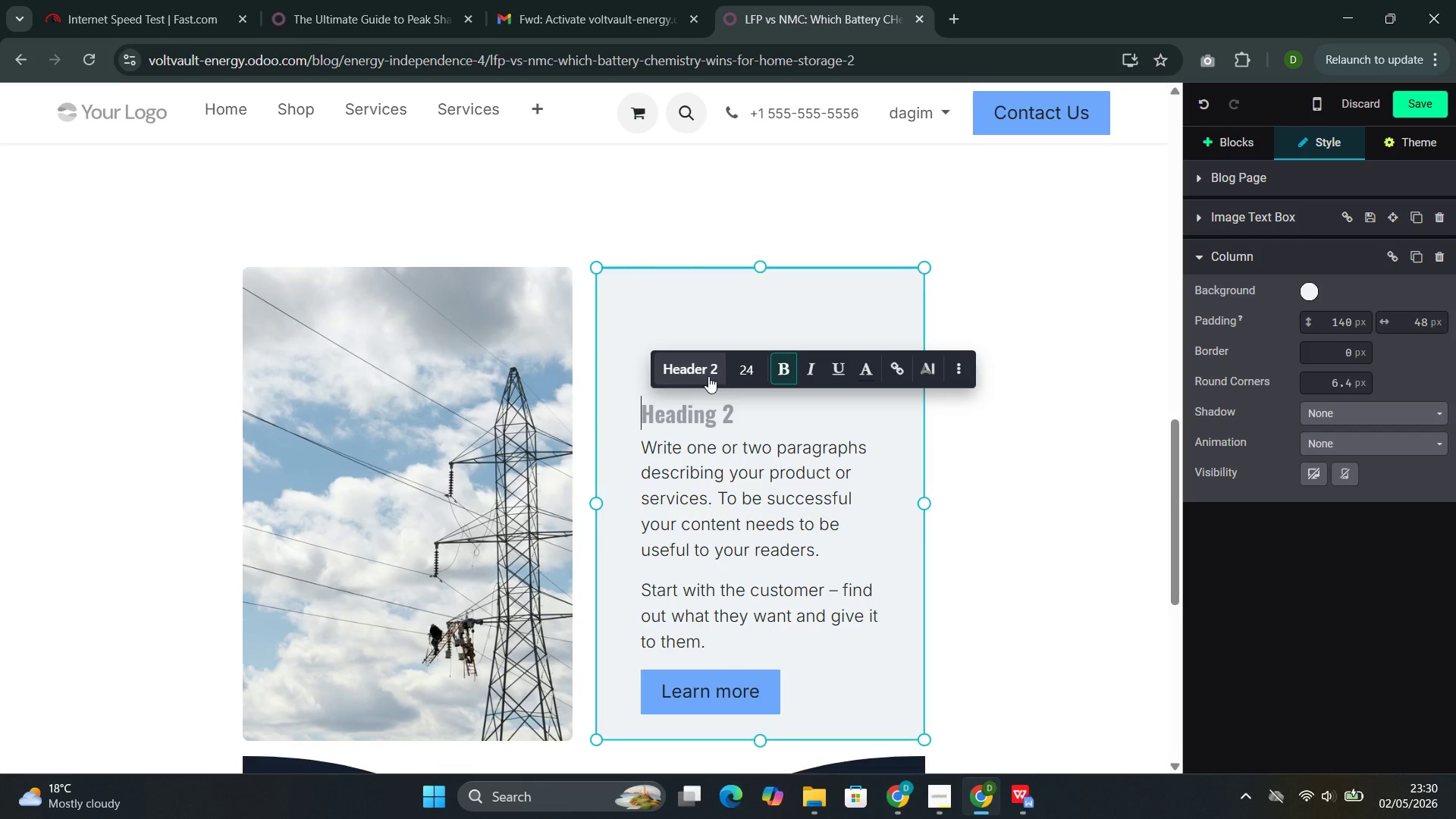 
left_click([705, 375])
 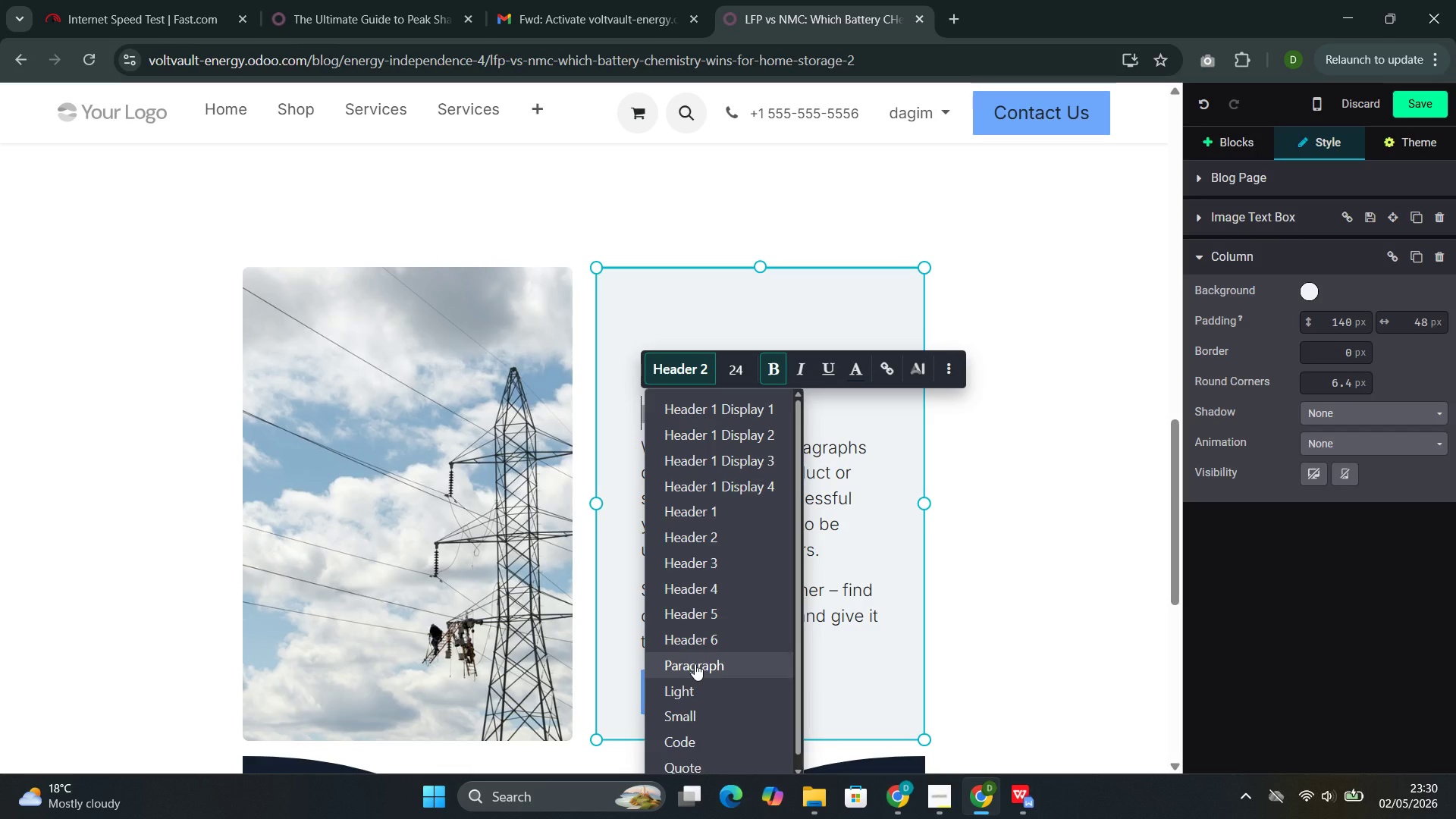 
wait(5.27)
 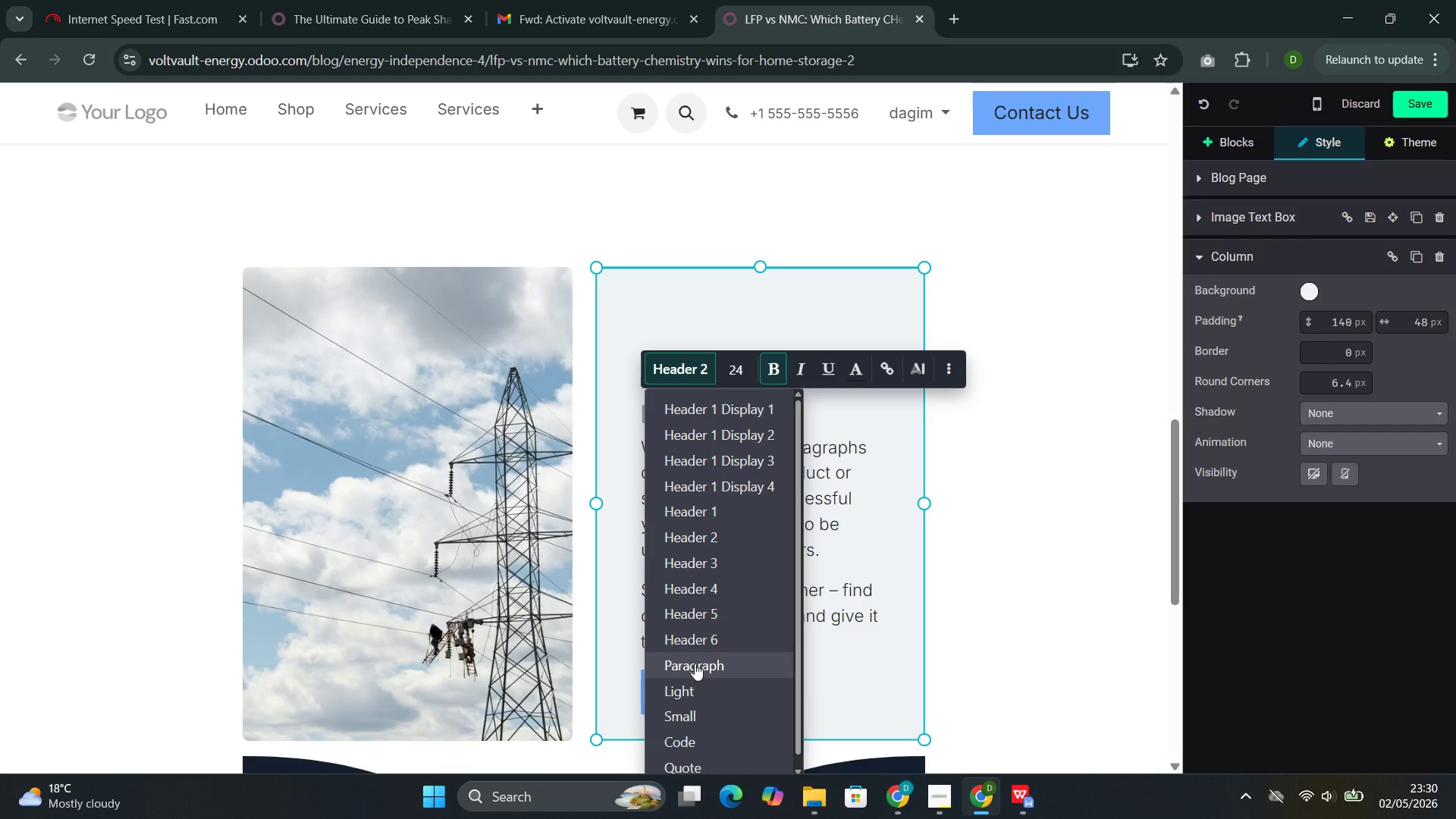 
left_click([695, 664])
 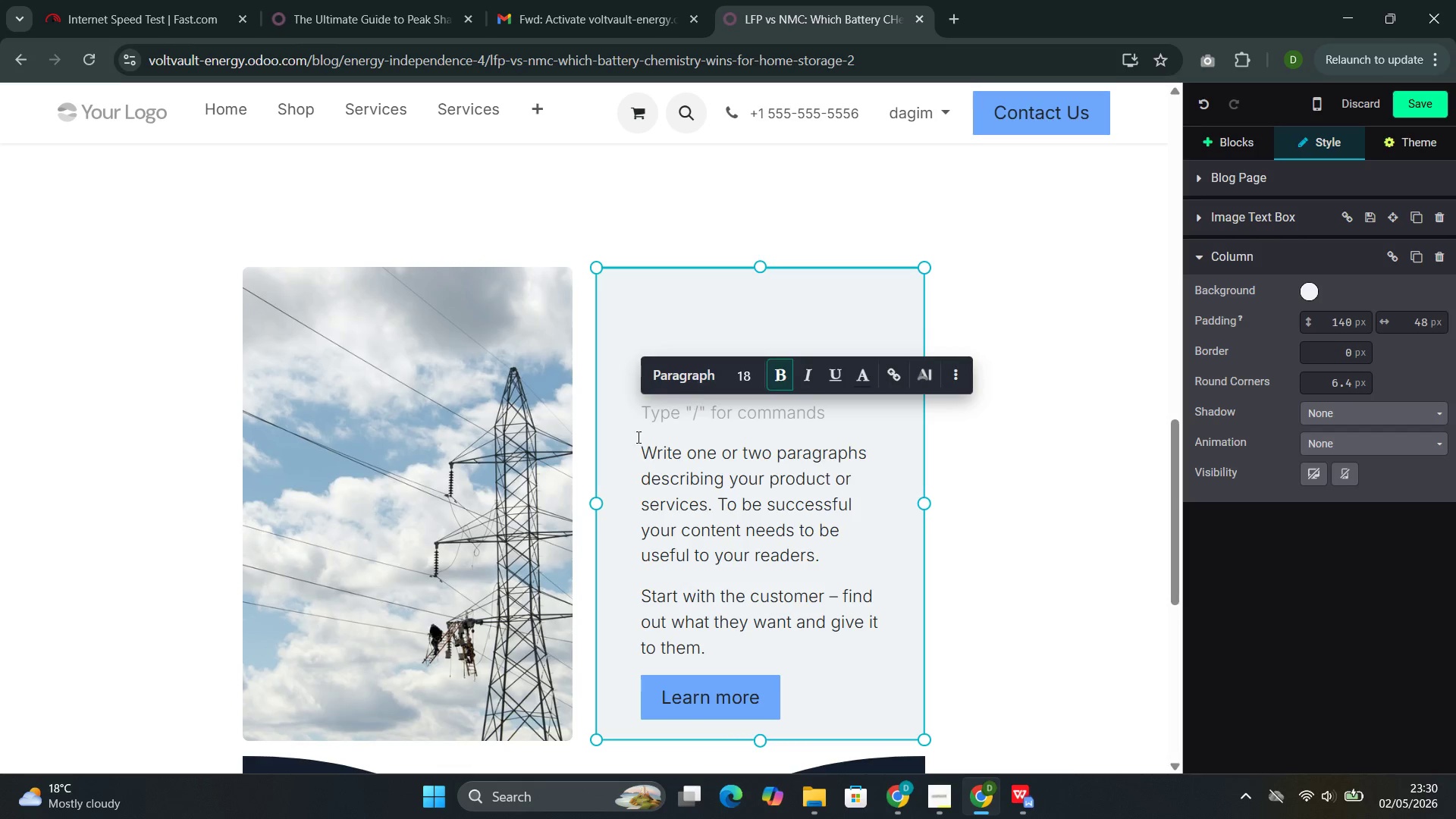 
left_click([638, 447])